 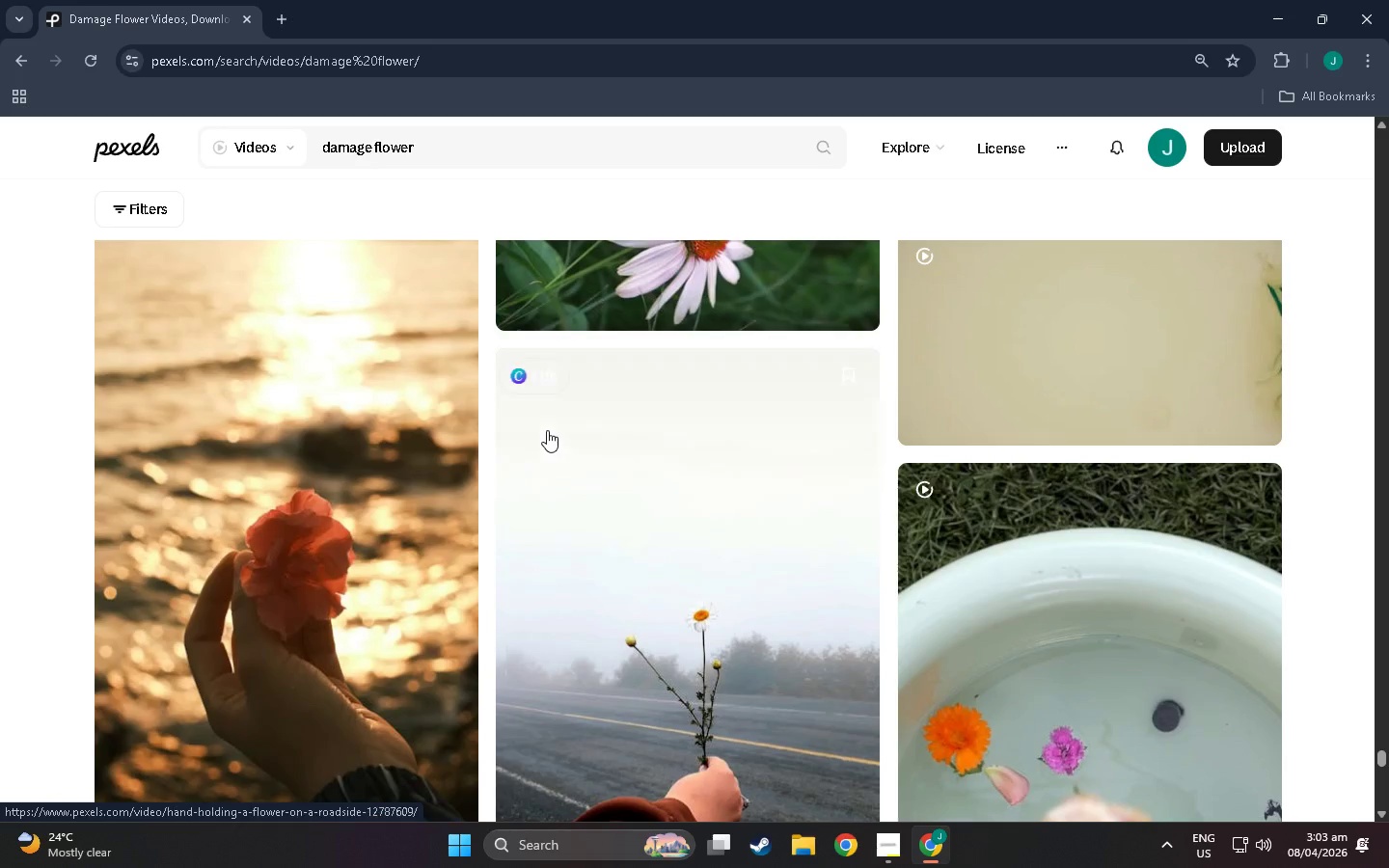 
scroll: coordinate [443, 377], scroll_direction: down, amount: 270.0
 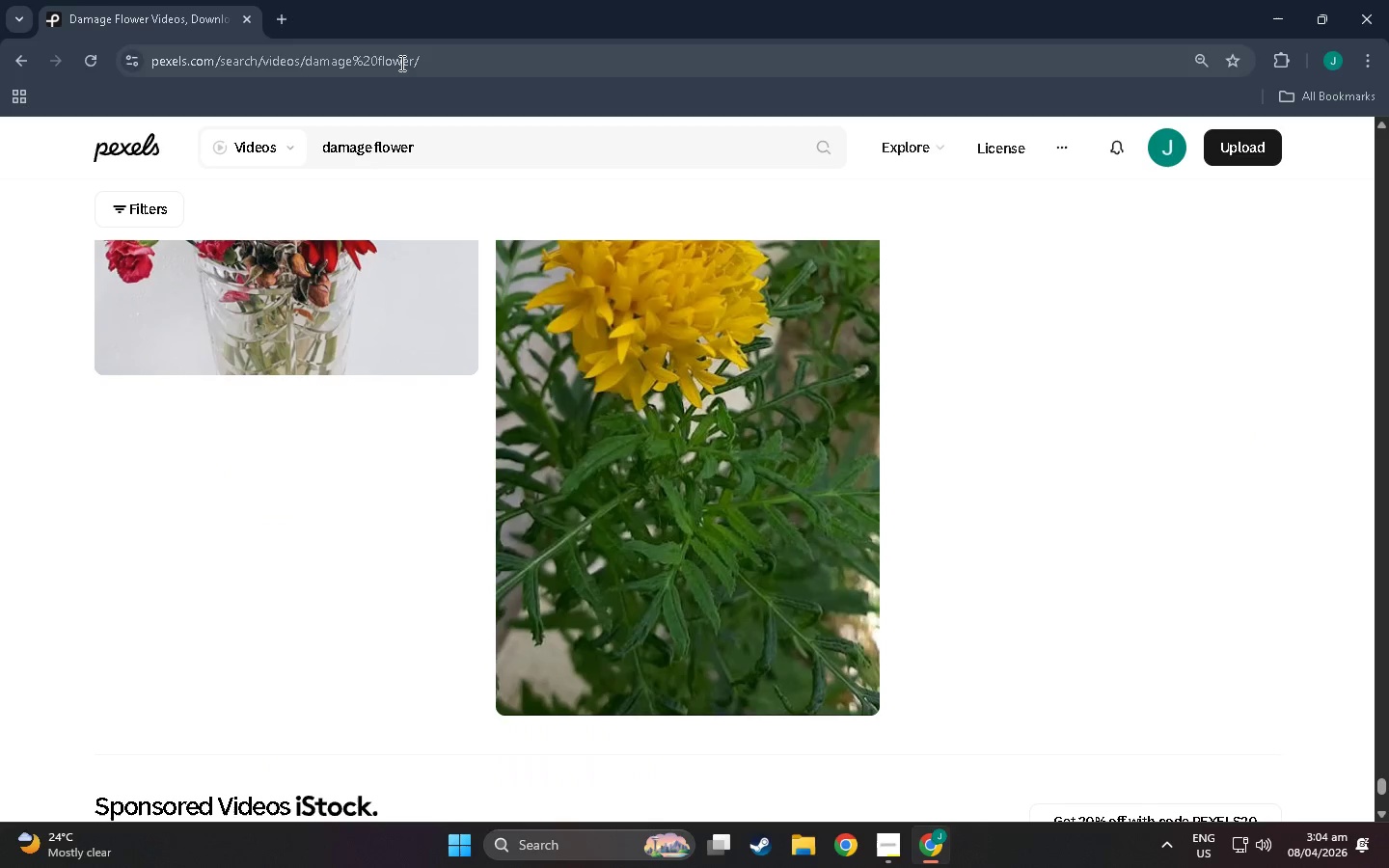 
left_click([449, 53])
 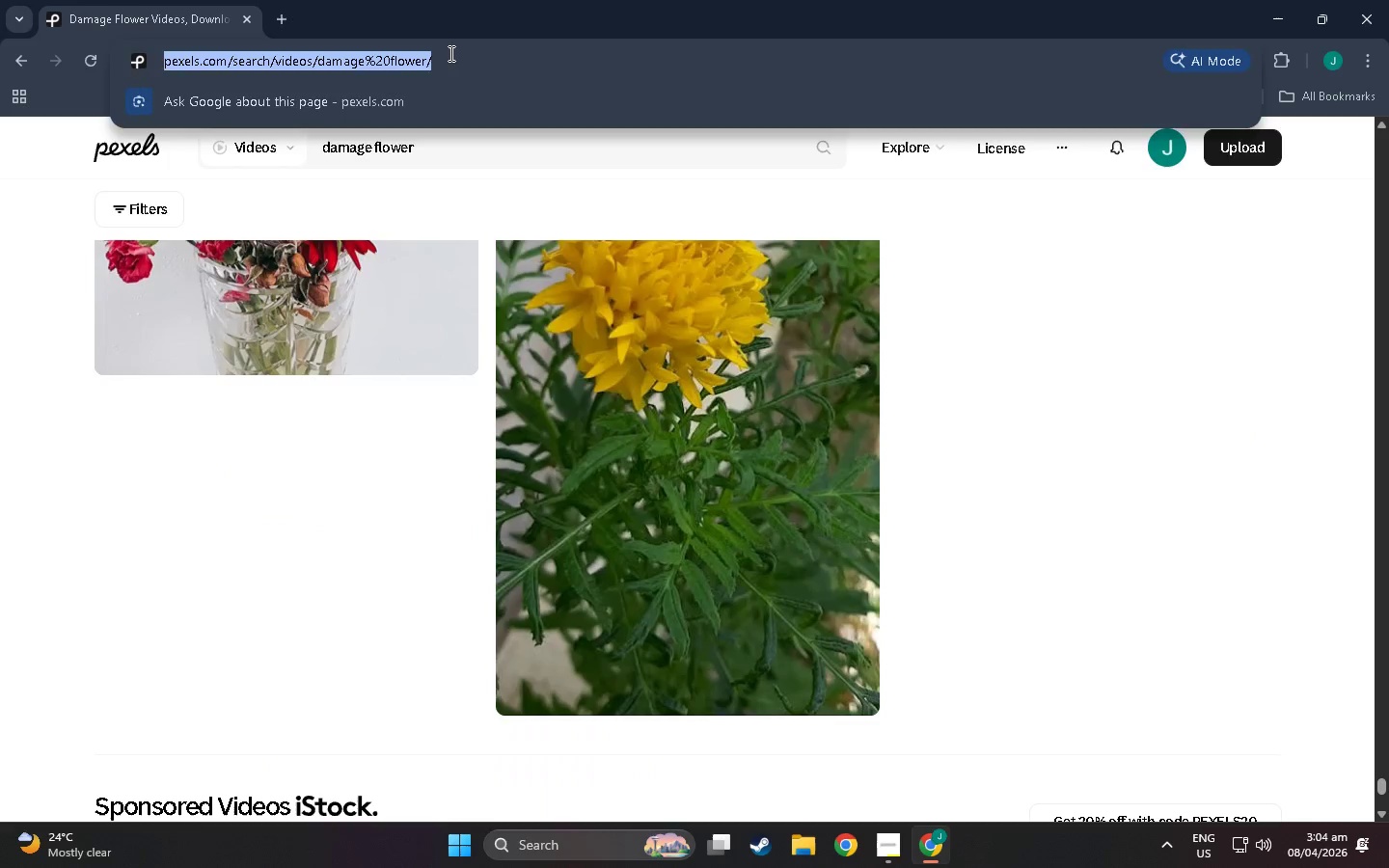 
type(pixaba)
 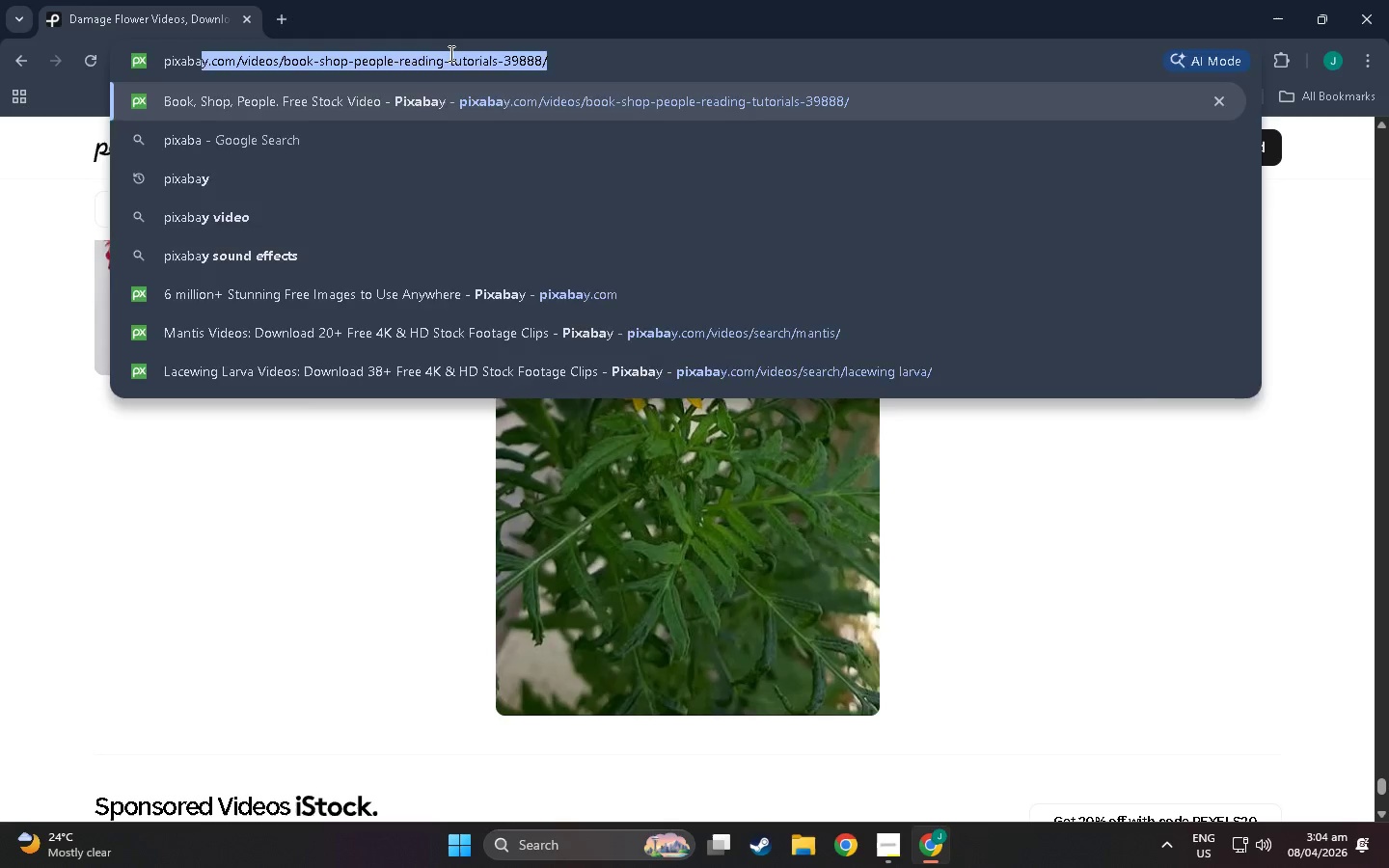 
key(Enter)
 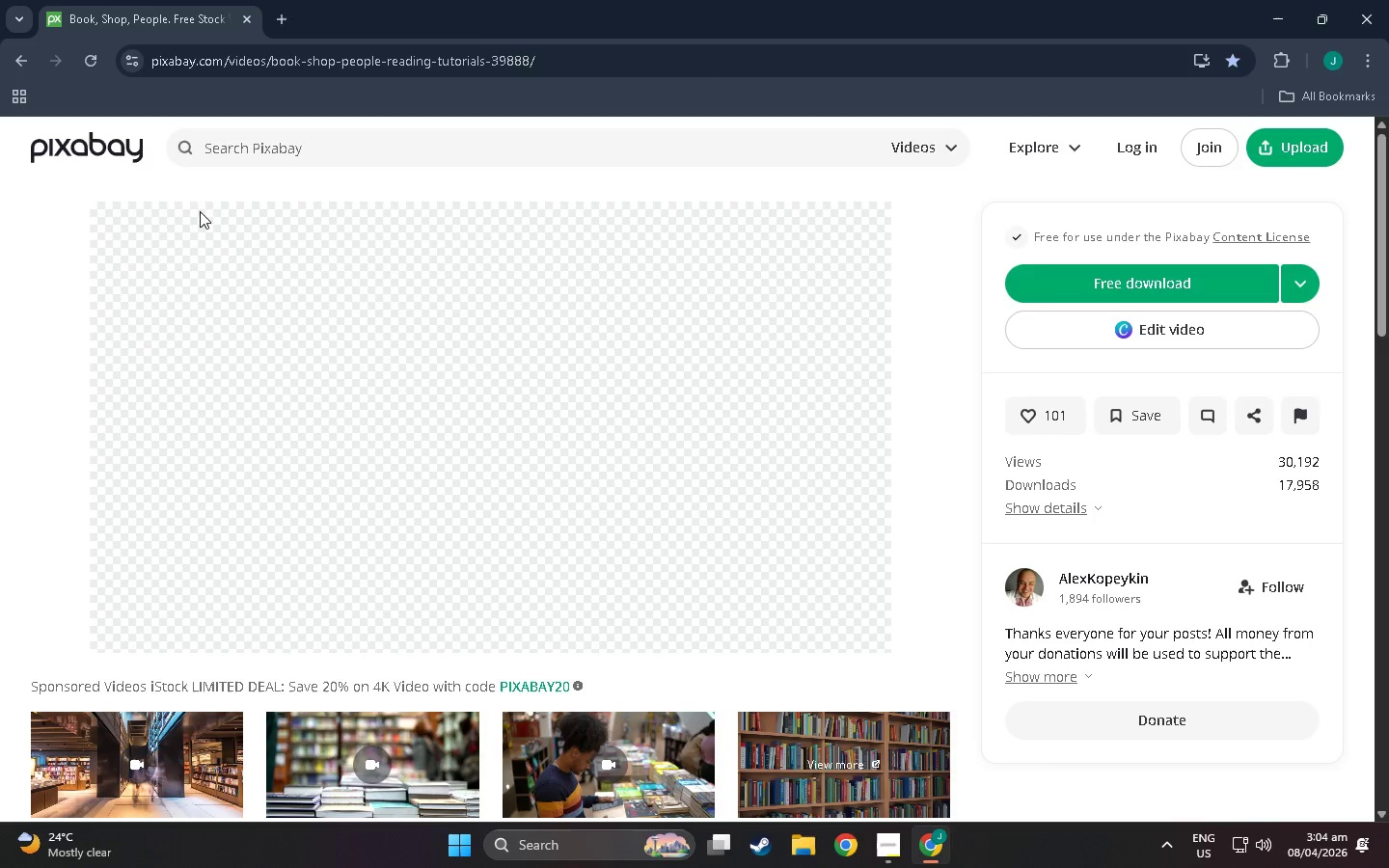 
left_click([227, 142])
 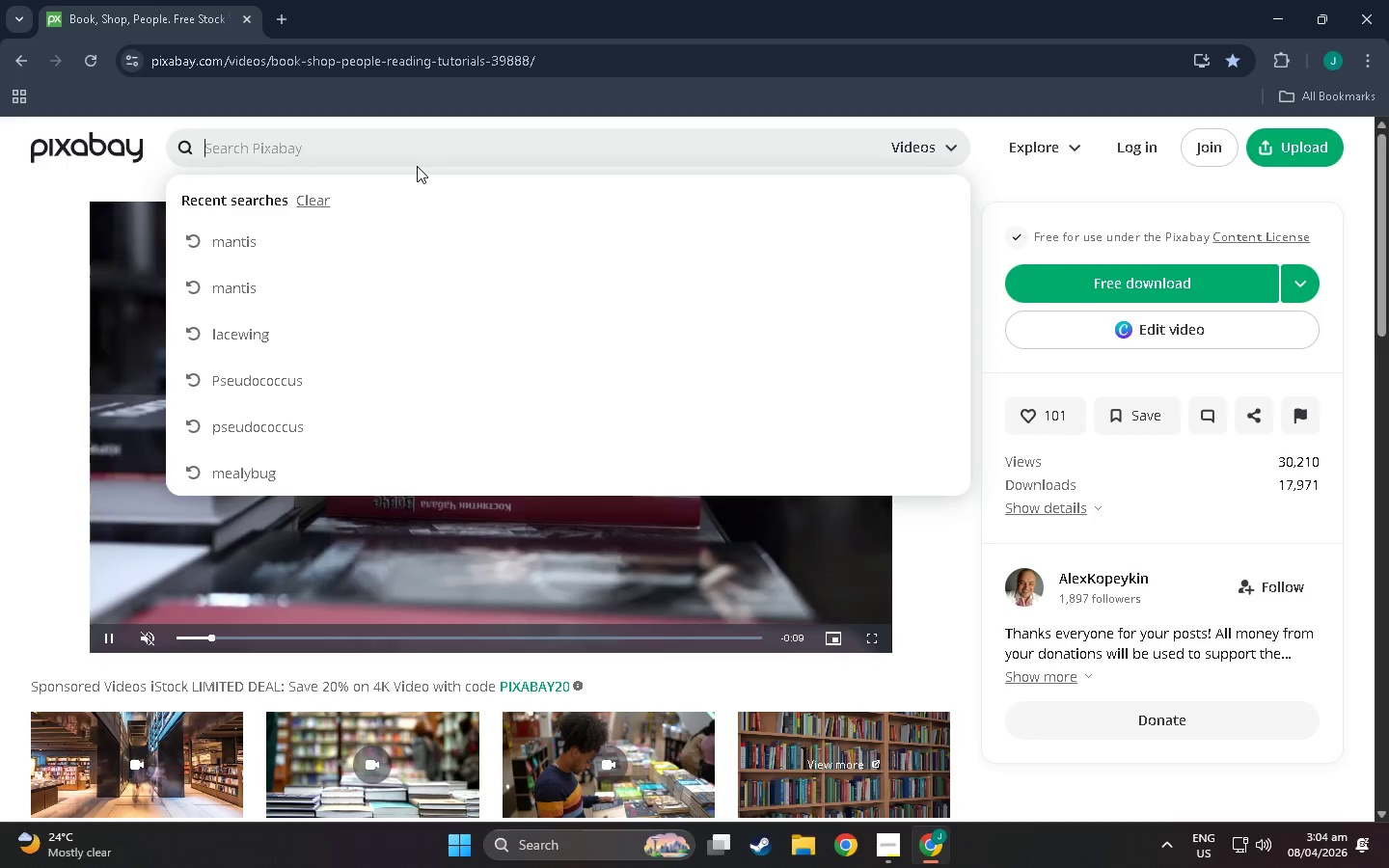 
type(damage g)
key(Backspace)
type(flower)
 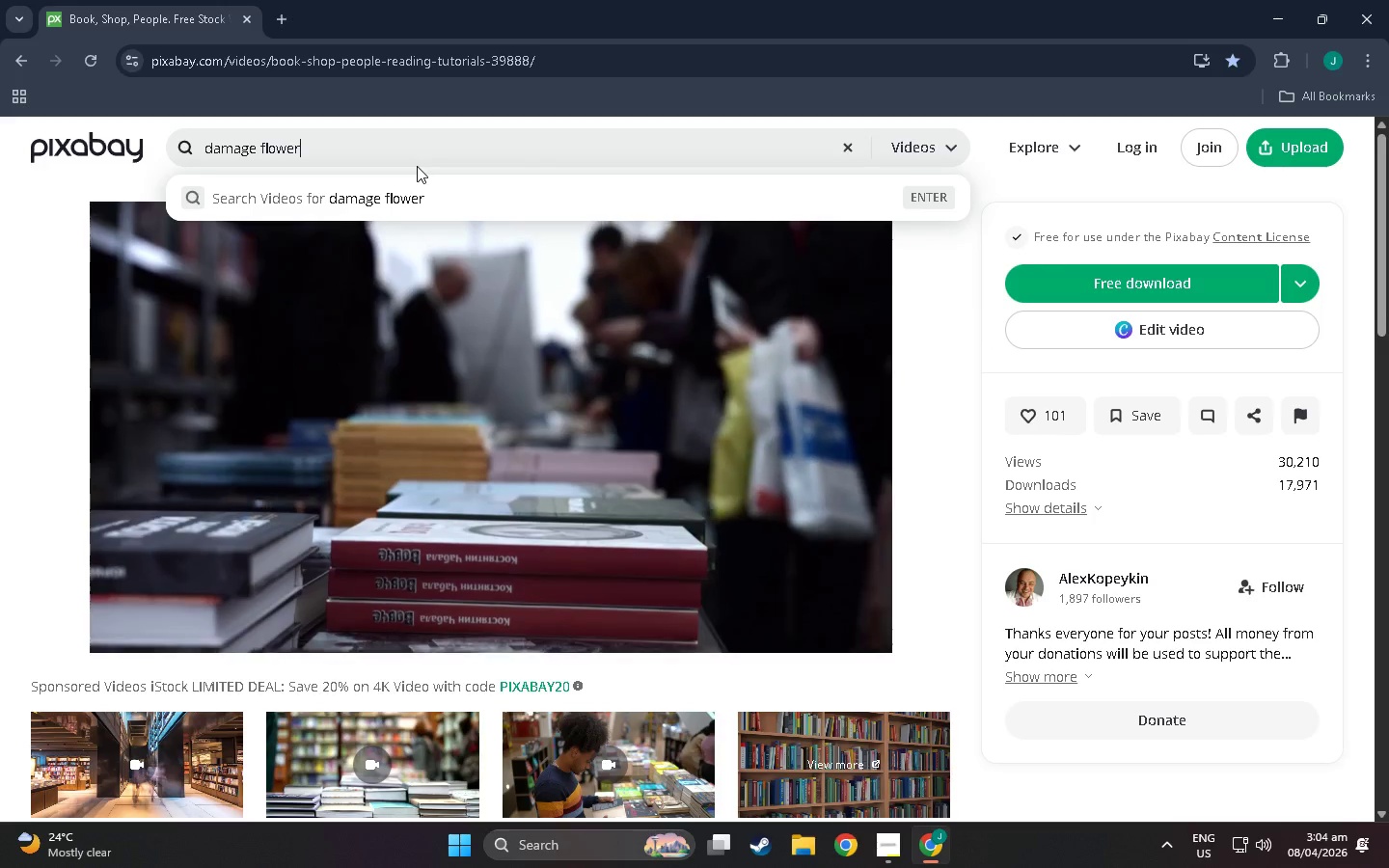 
key(Enter)
 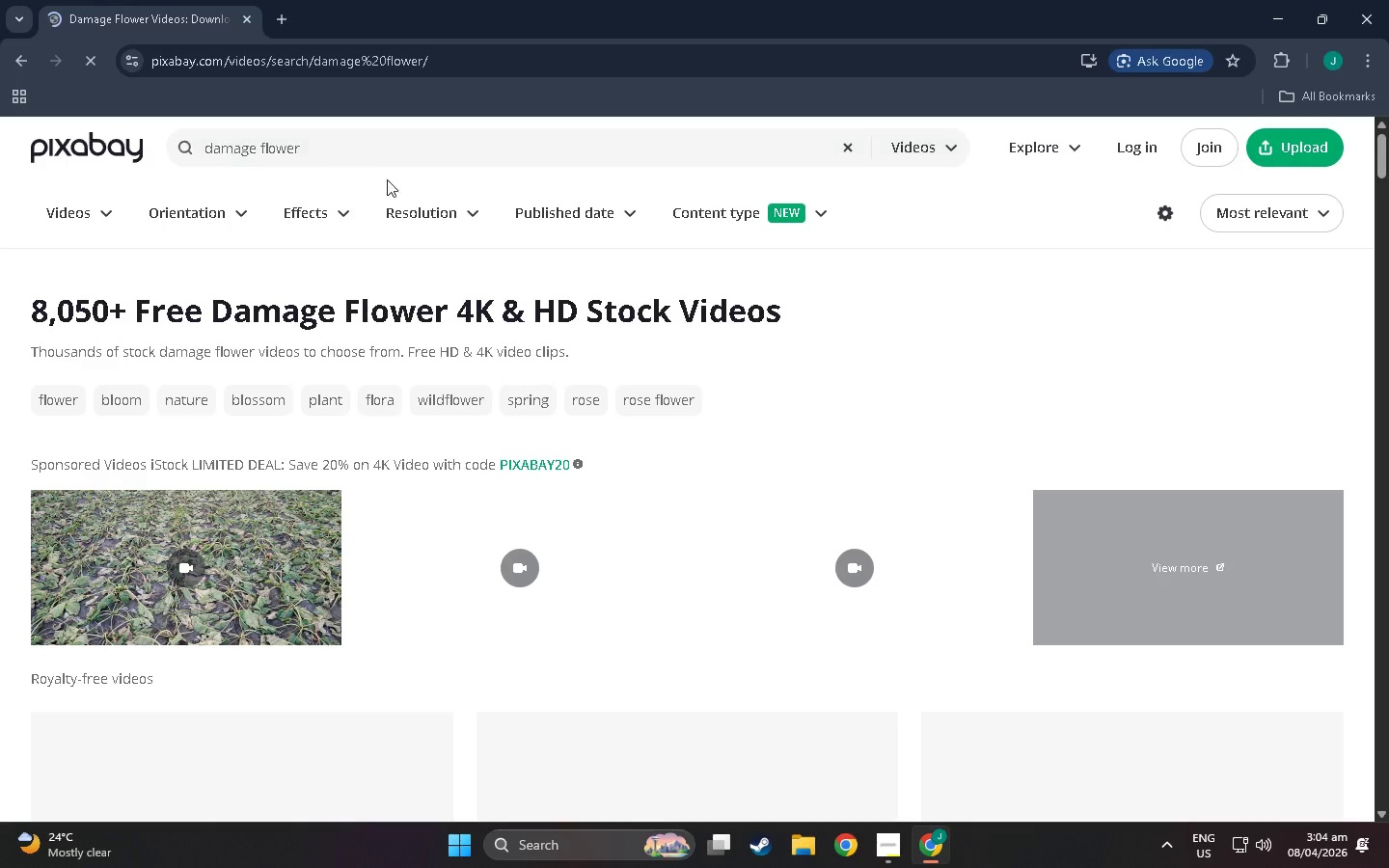 
scroll: coordinate [586, 480], scroll_direction: down, amount: 280.0
 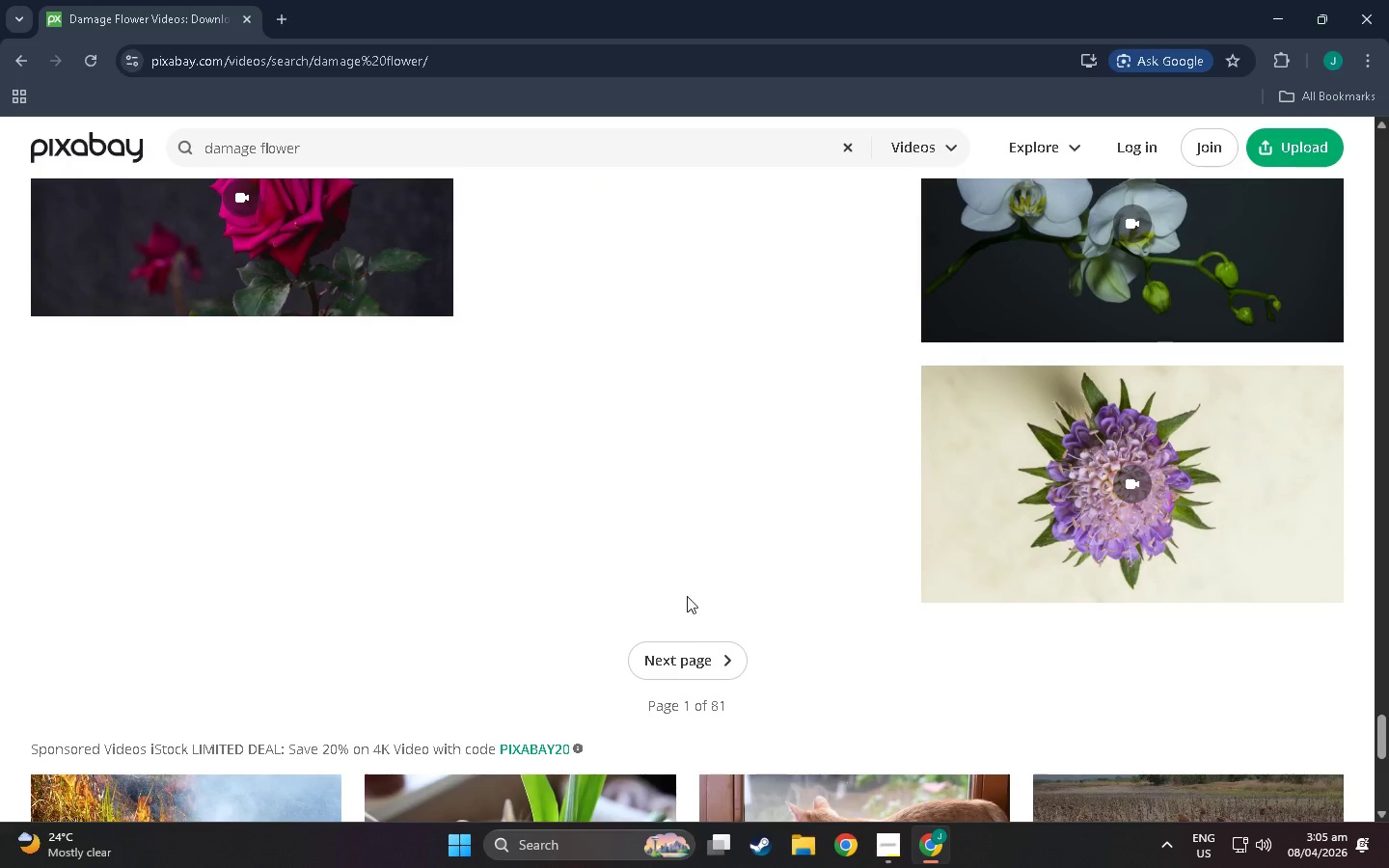 
left_click([683, 665])
 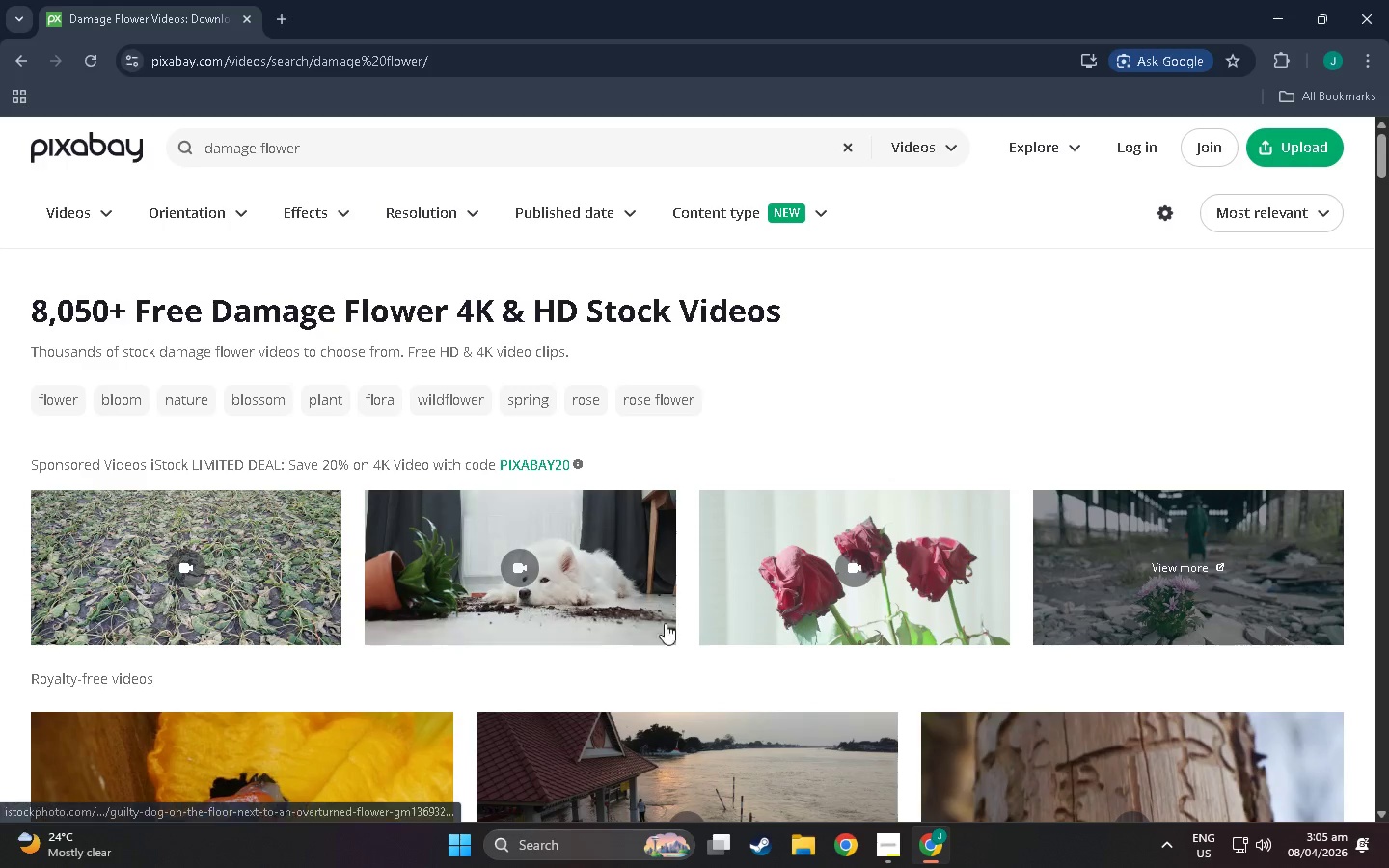 
wait(7.12)
 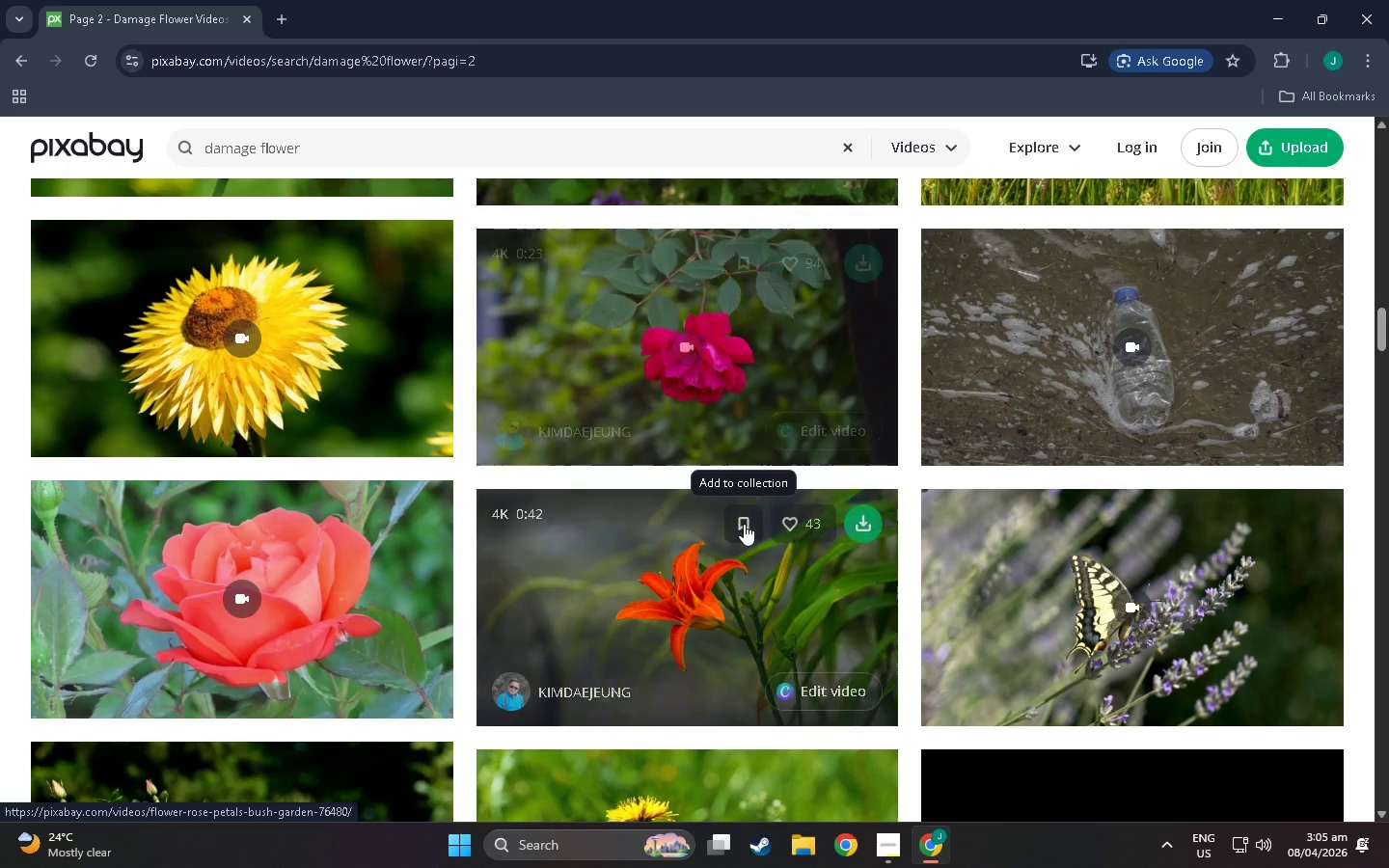 
key(Alt+AltLeft)
 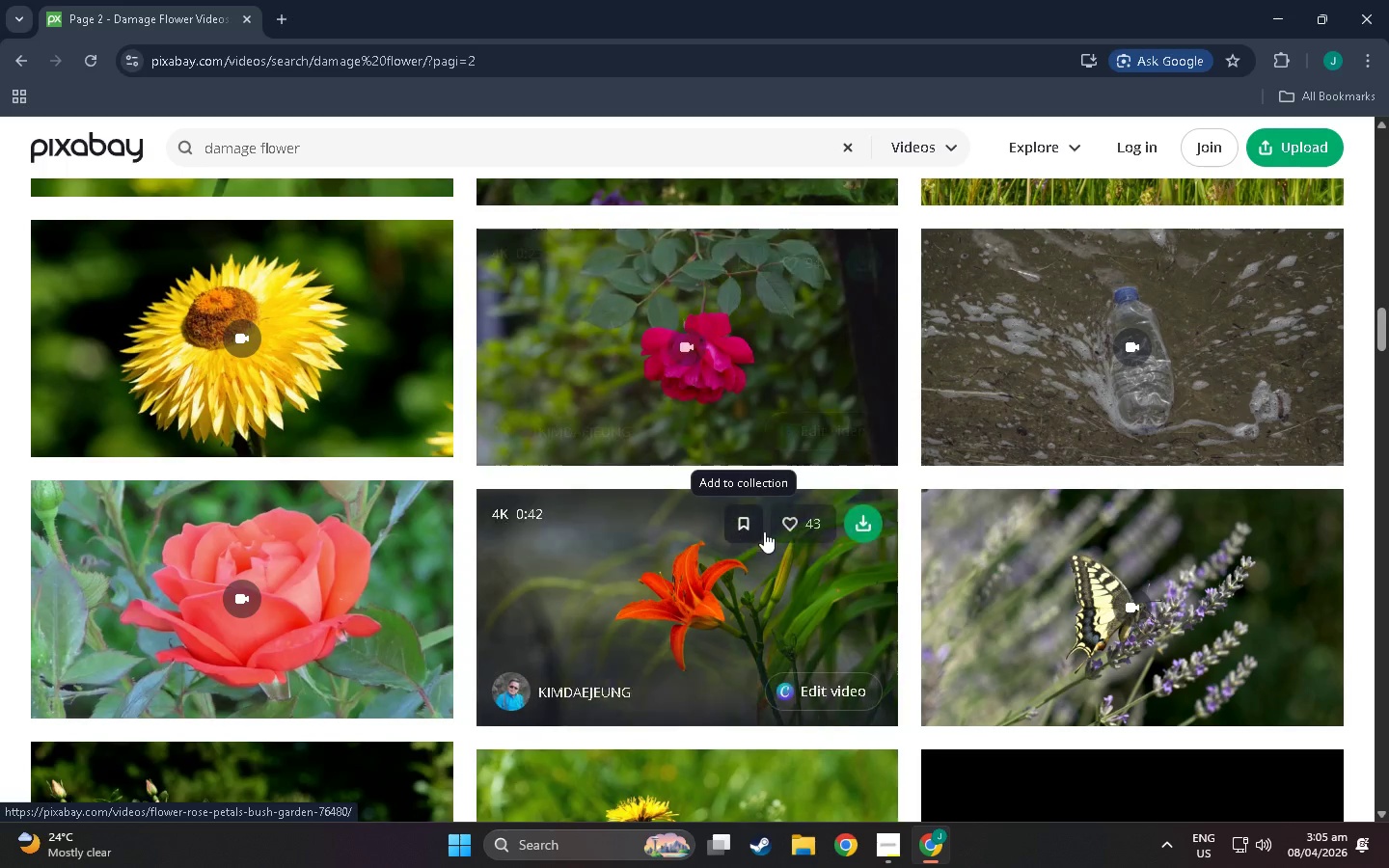 
key(Alt+Tab)
 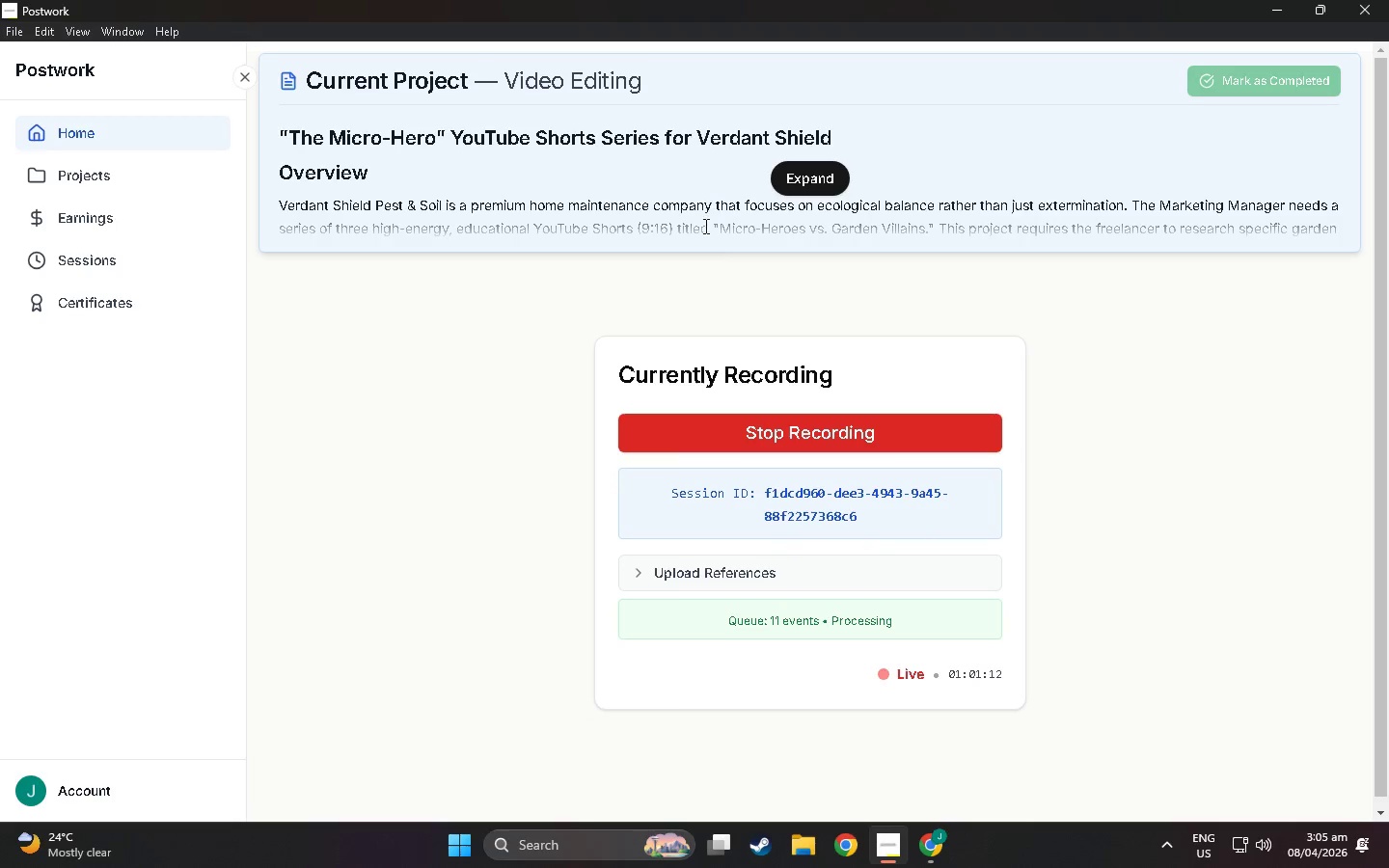 
scroll: coordinate [731, 527], scroll_direction: down, amount: 88.0